 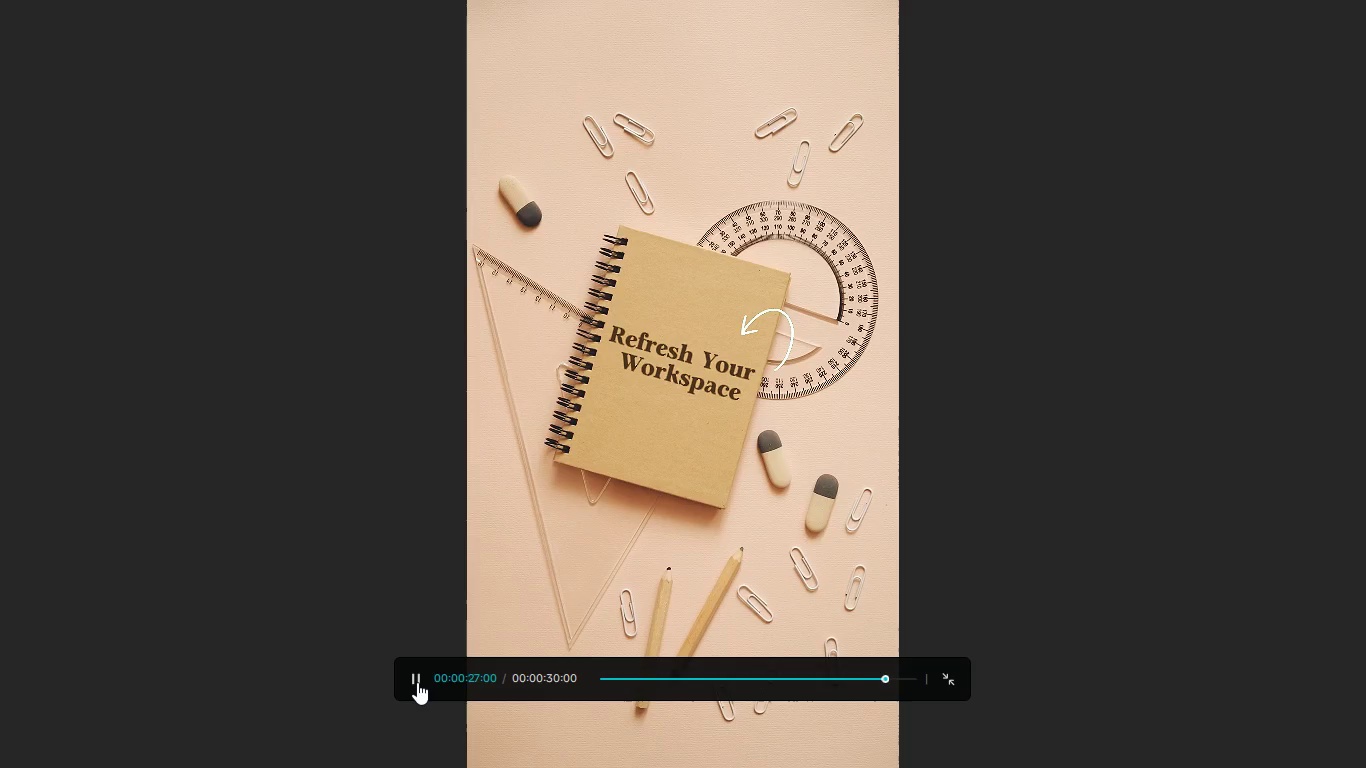 
left_click([419, 681])
 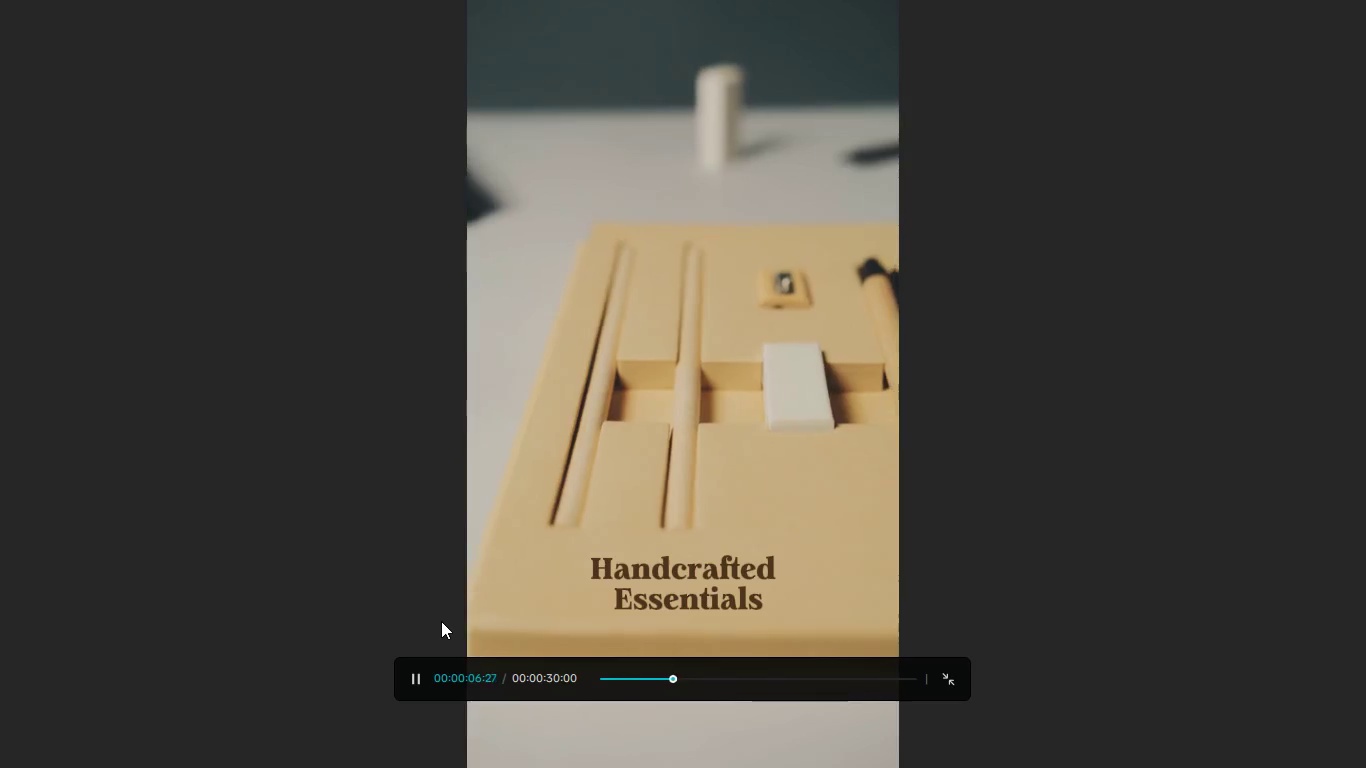 
wait(11.95)
 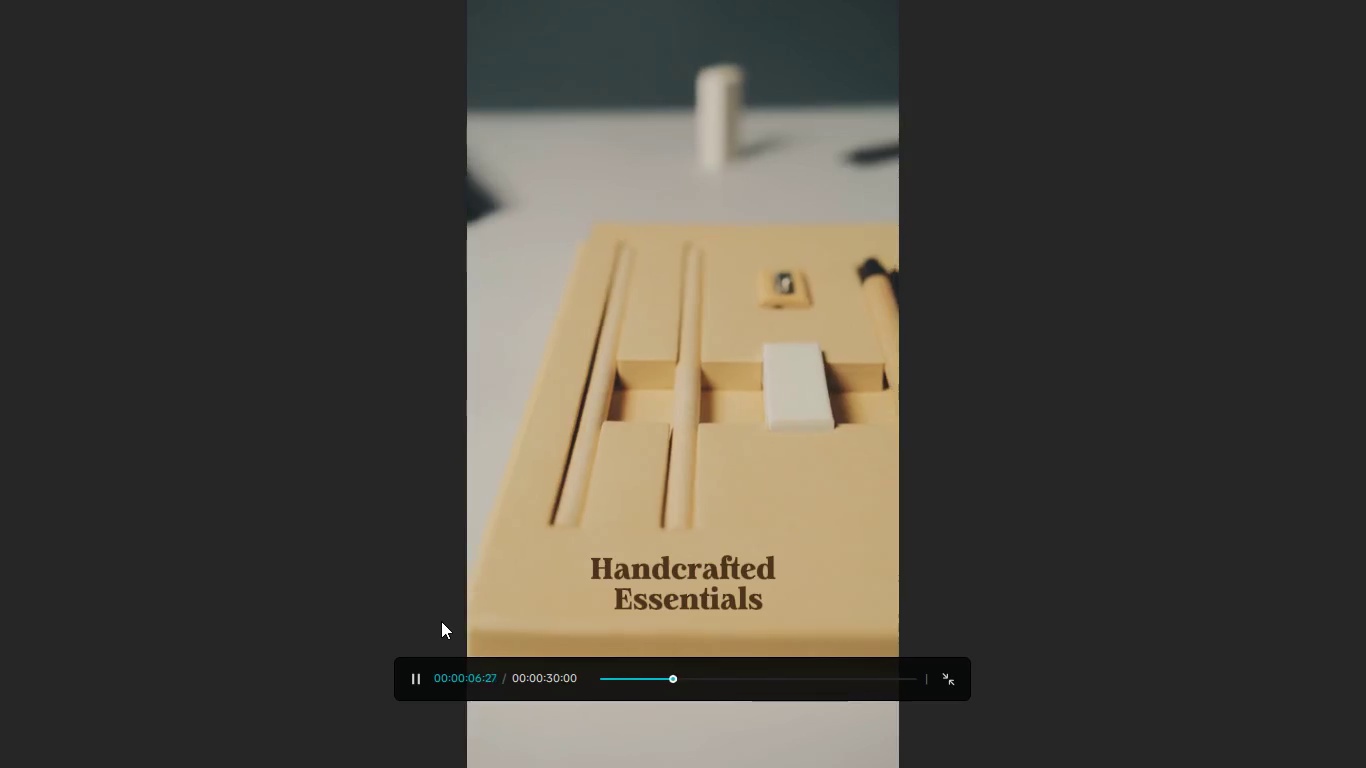 
left_click_drag(start_coordinate=[629, 677], to_coordinate=[594, 678])
 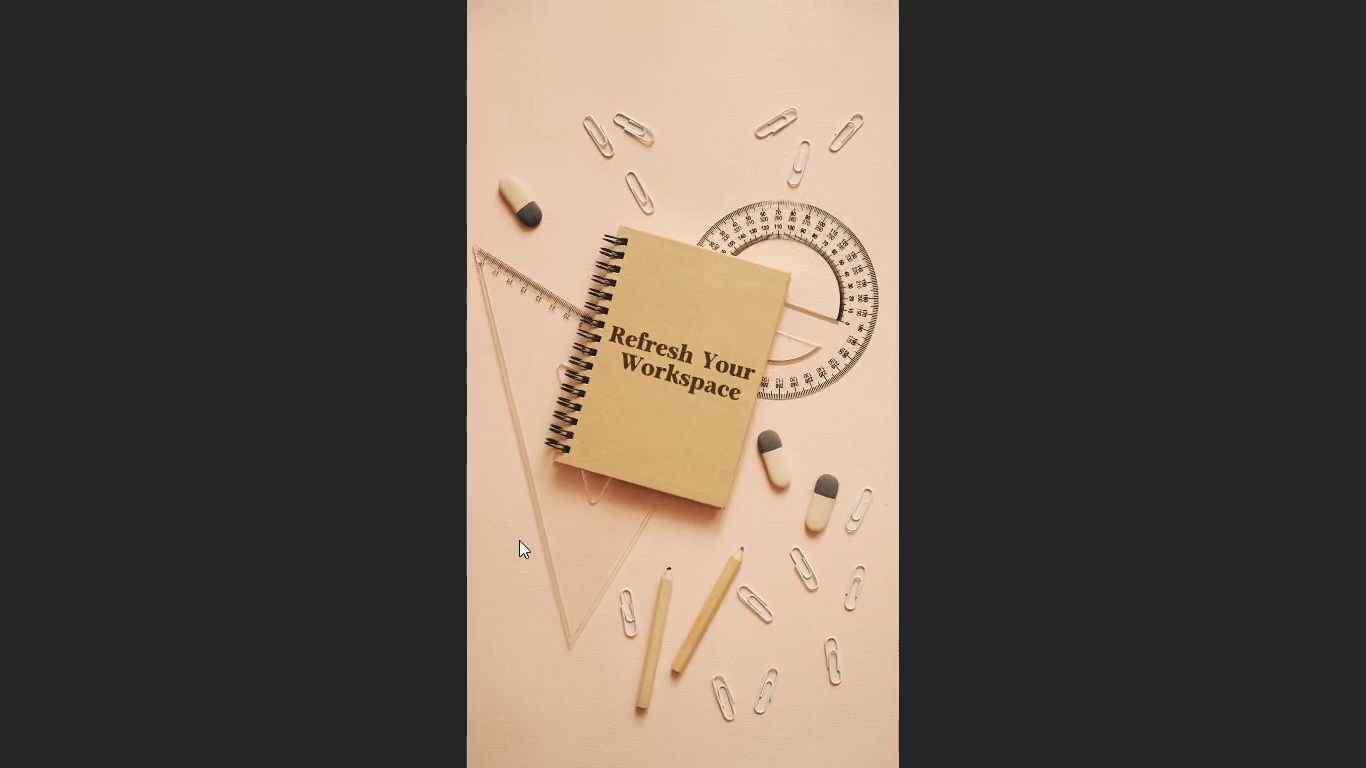 
wait(32.38)
 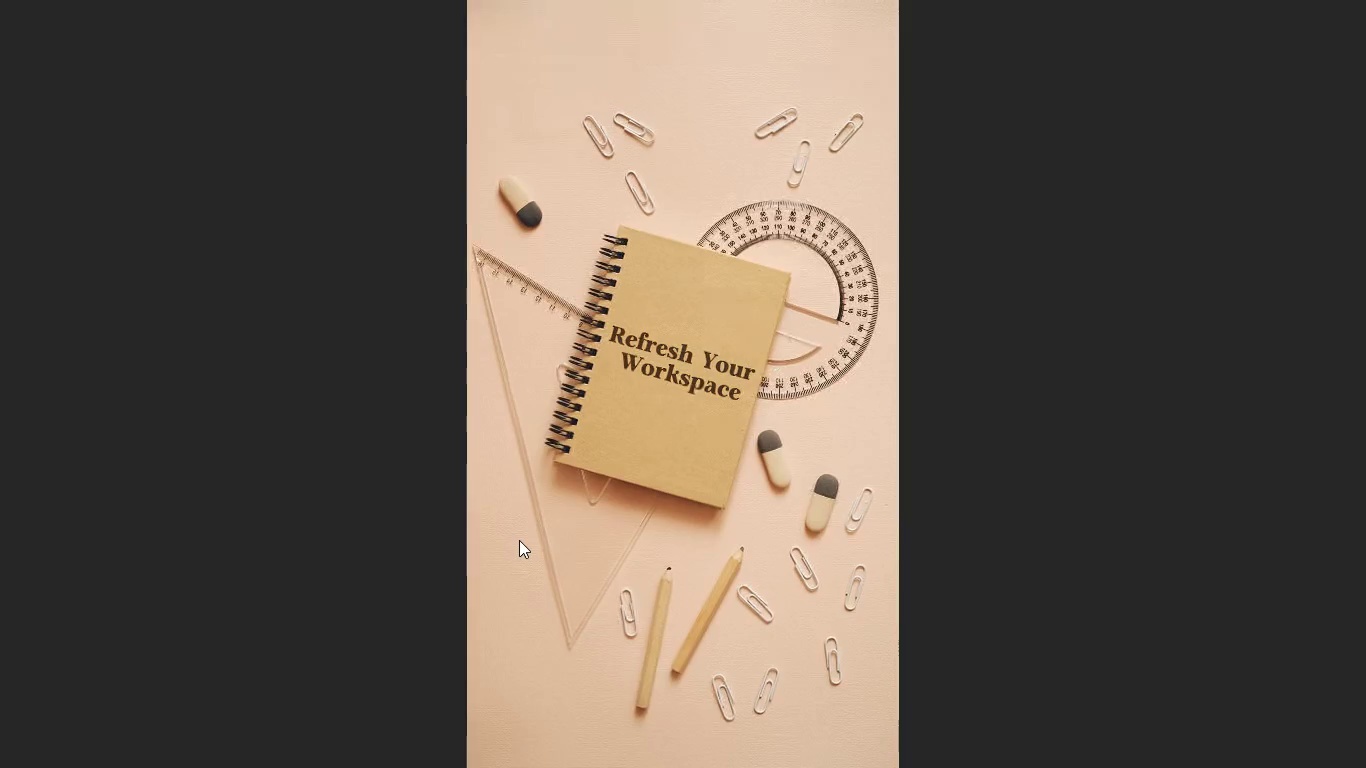 
left_click([415, 674])
 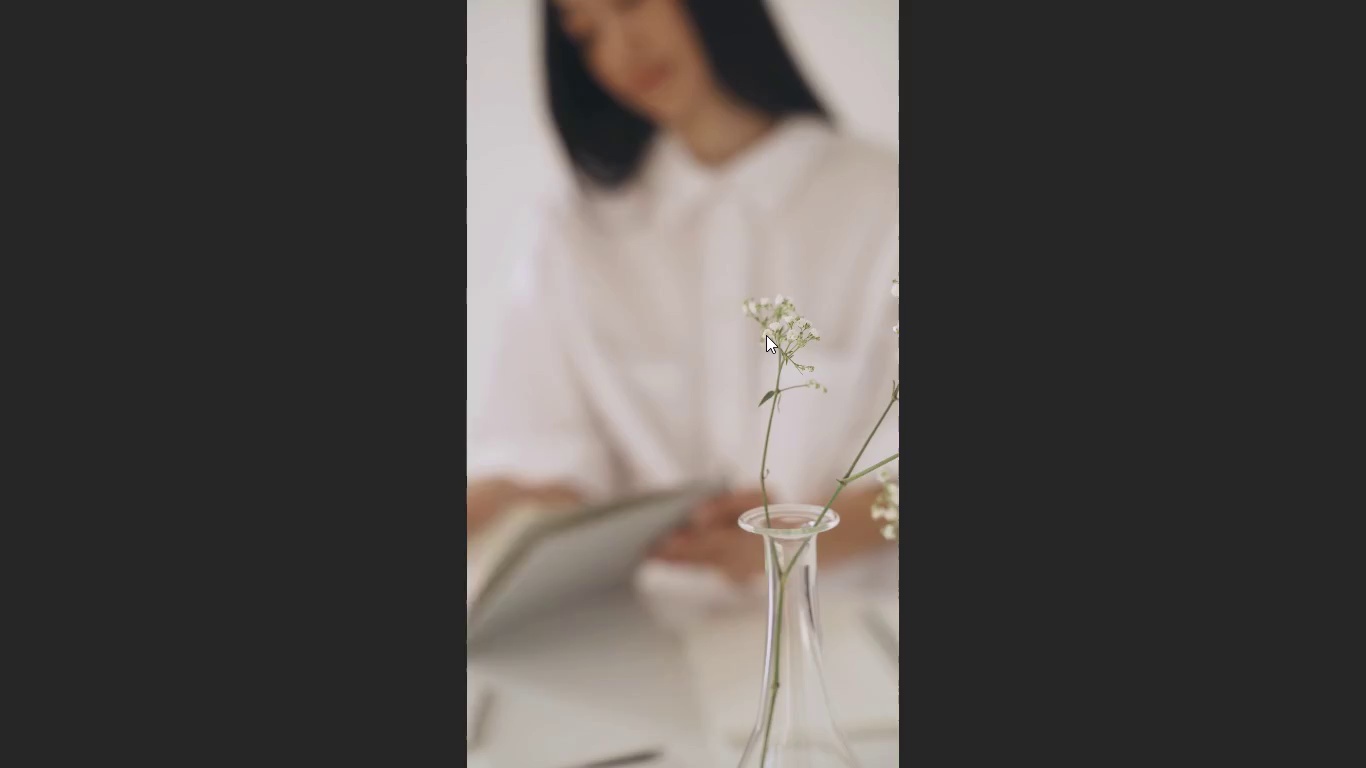 
wait(28.12)
 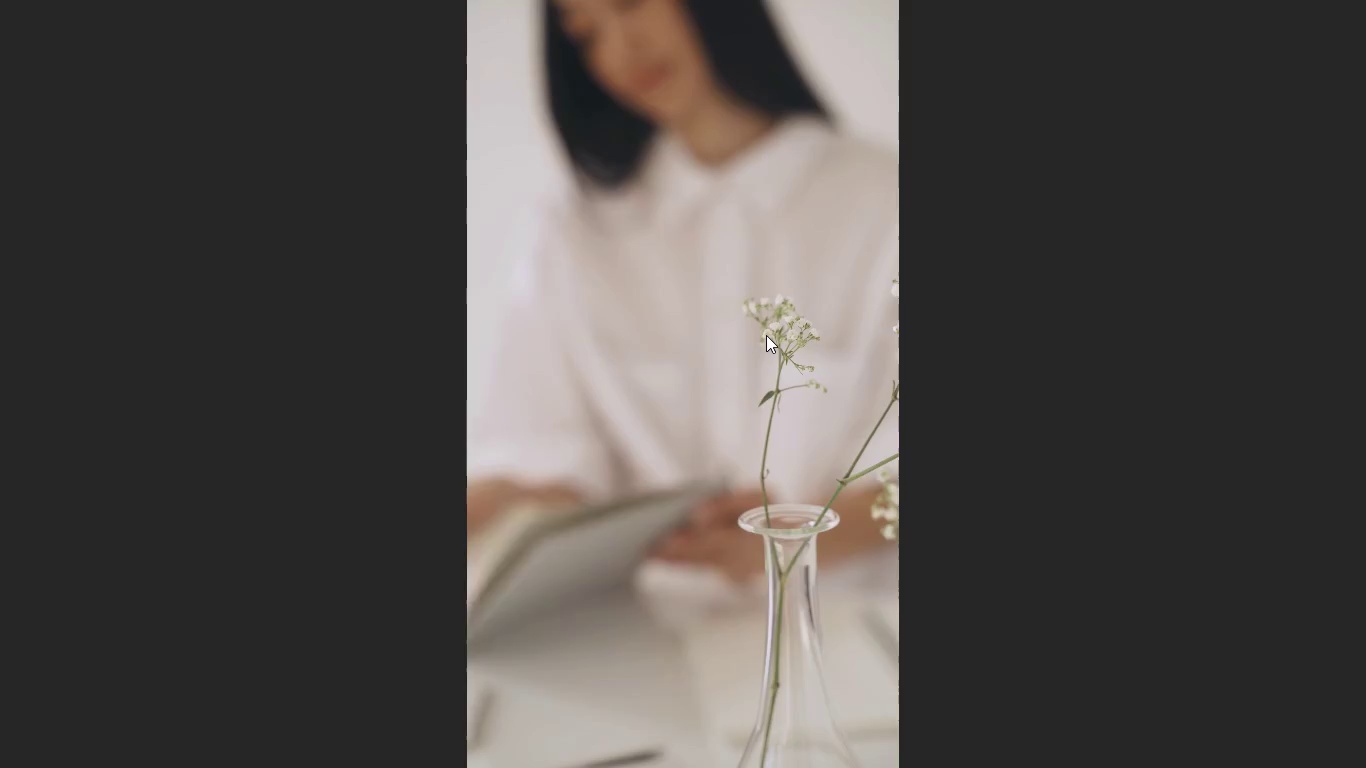 
key(Escape)
 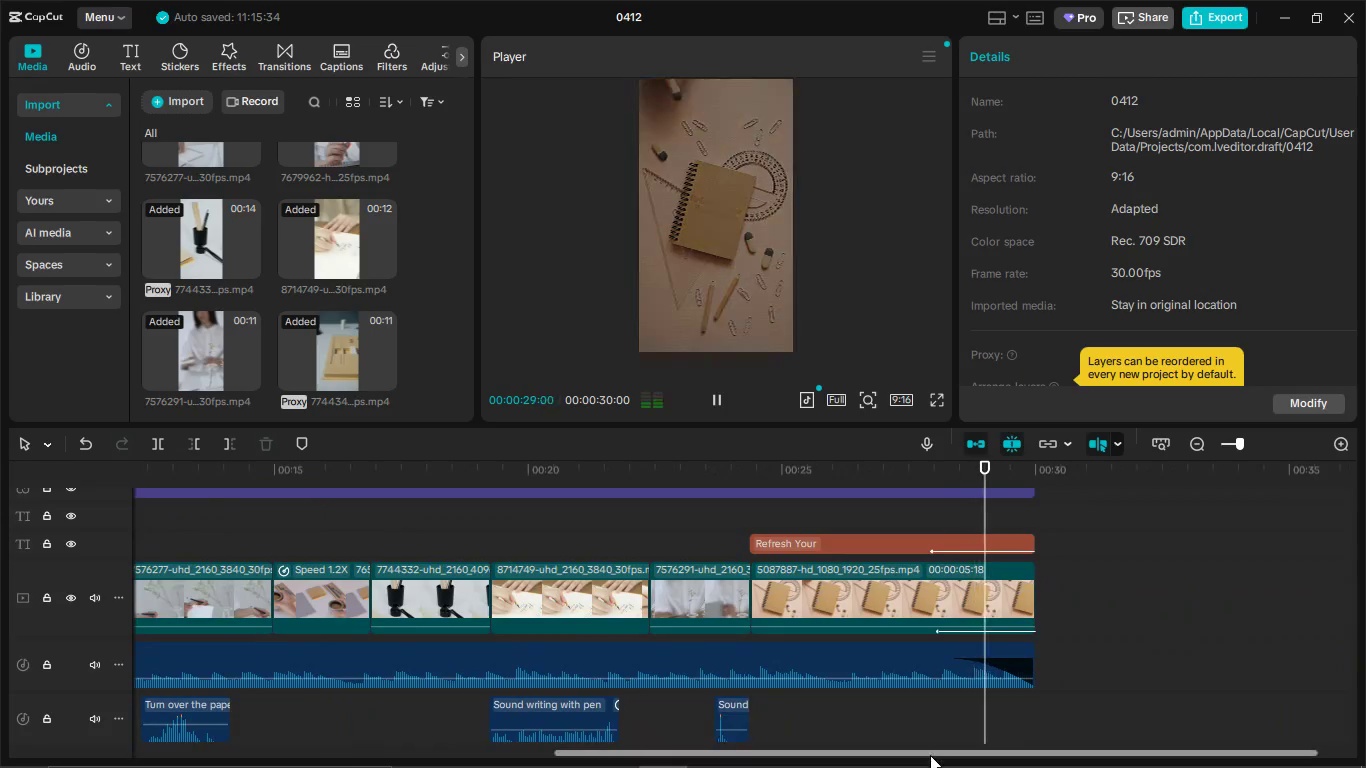 
left_click_drag(start_coordinate=[930, 755], to_coordinate=[372, 767])
 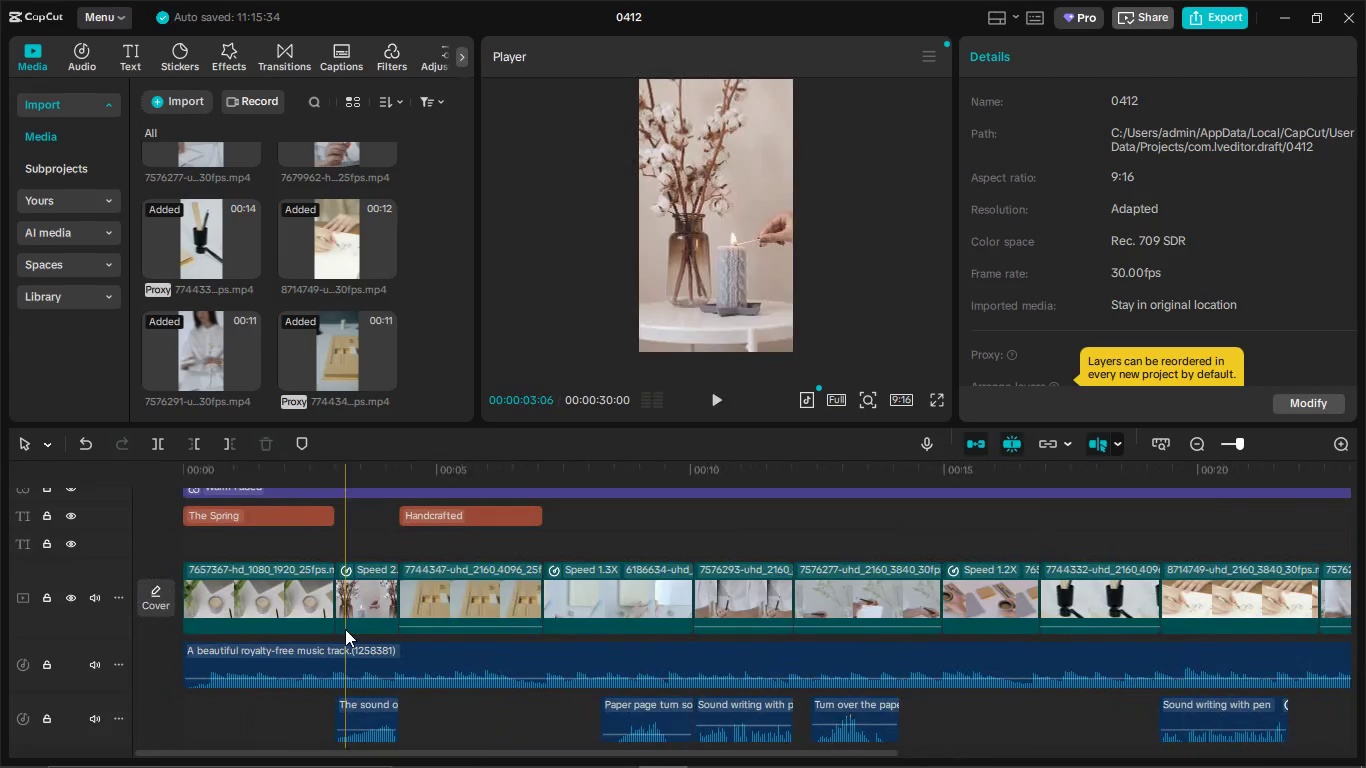 
key(Alt+AltLeft)
 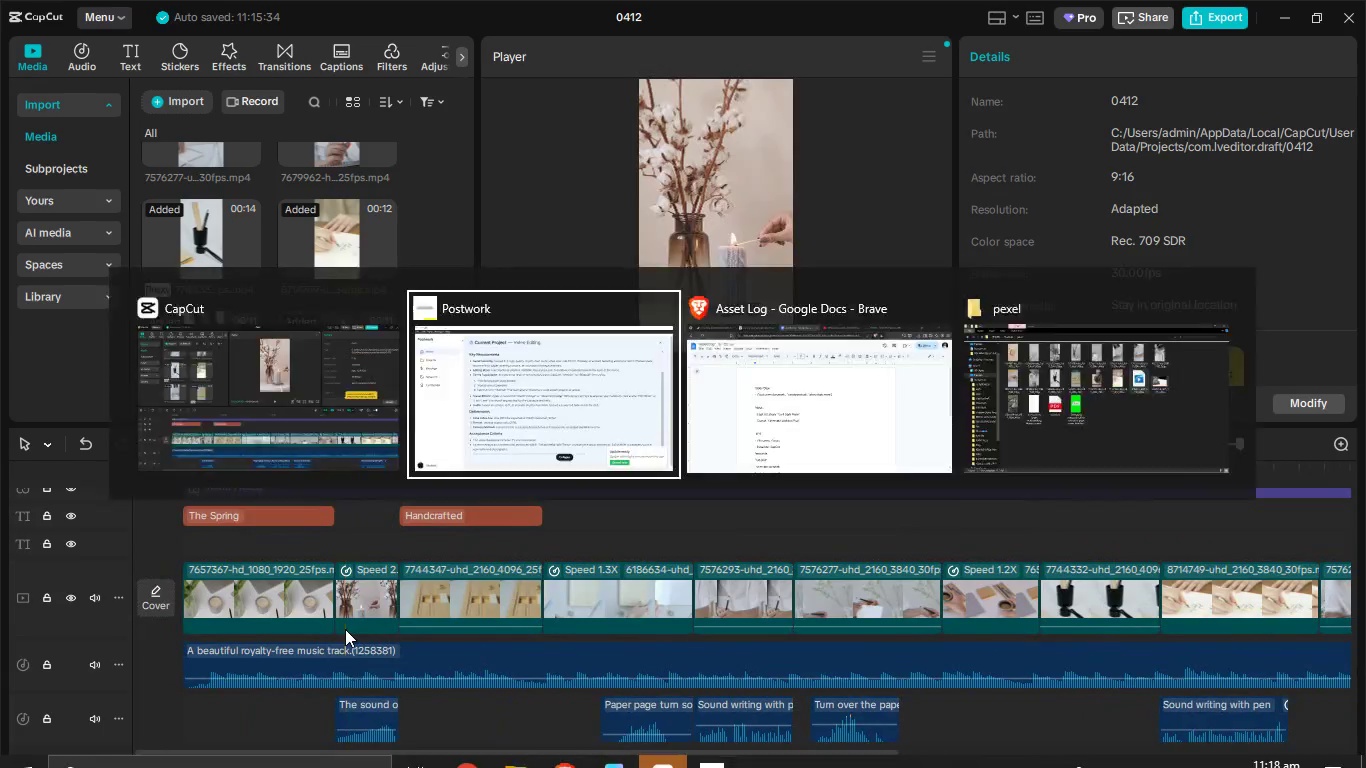 
key(Alt+Tab)